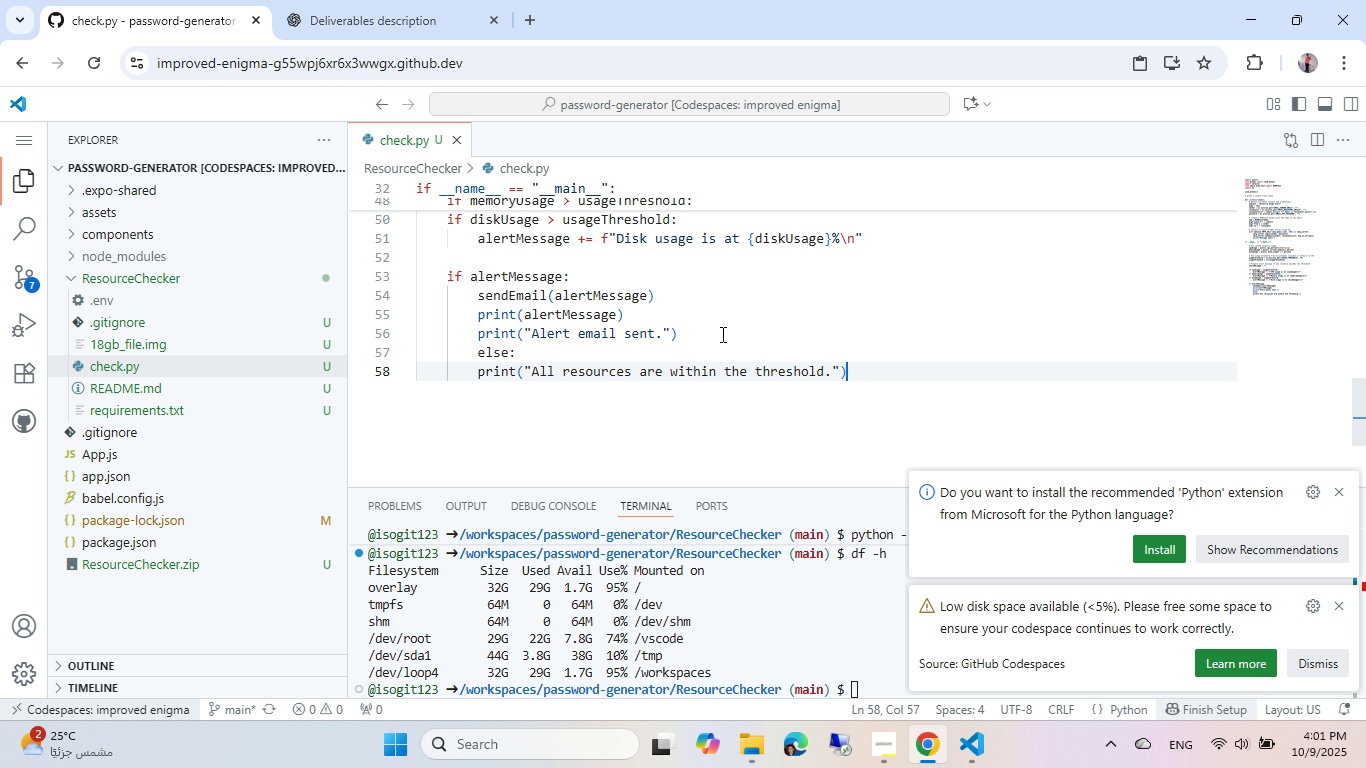 
key(V)
 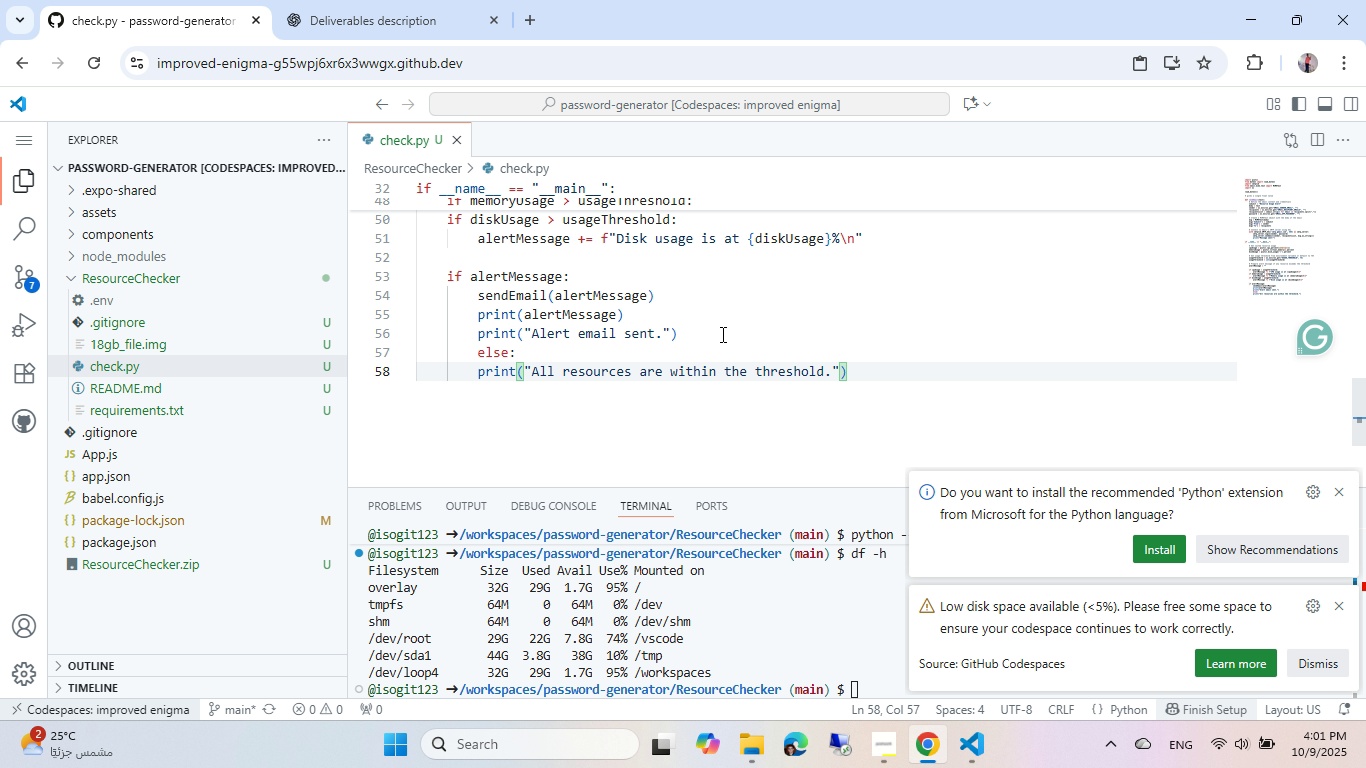 
key(Control+ArrowUp)
 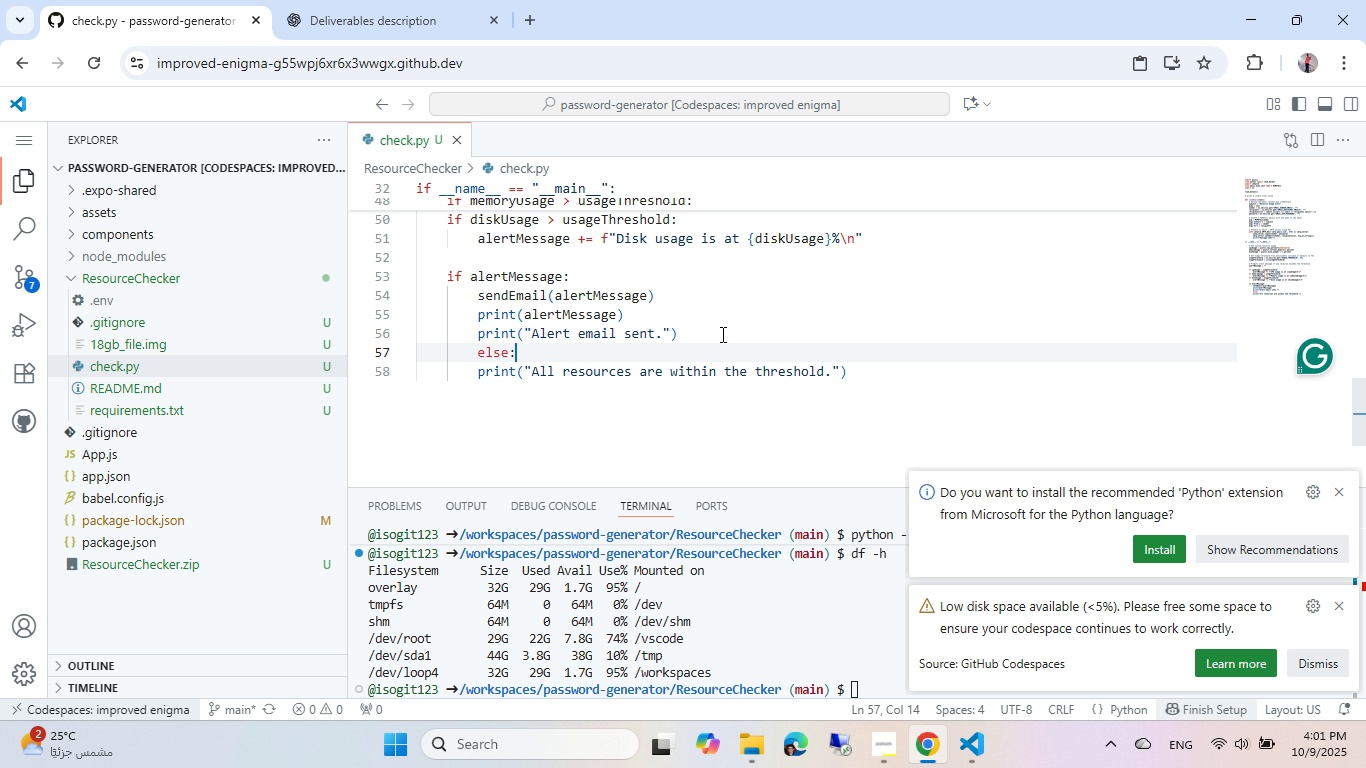 
key(Shift+Tab)
 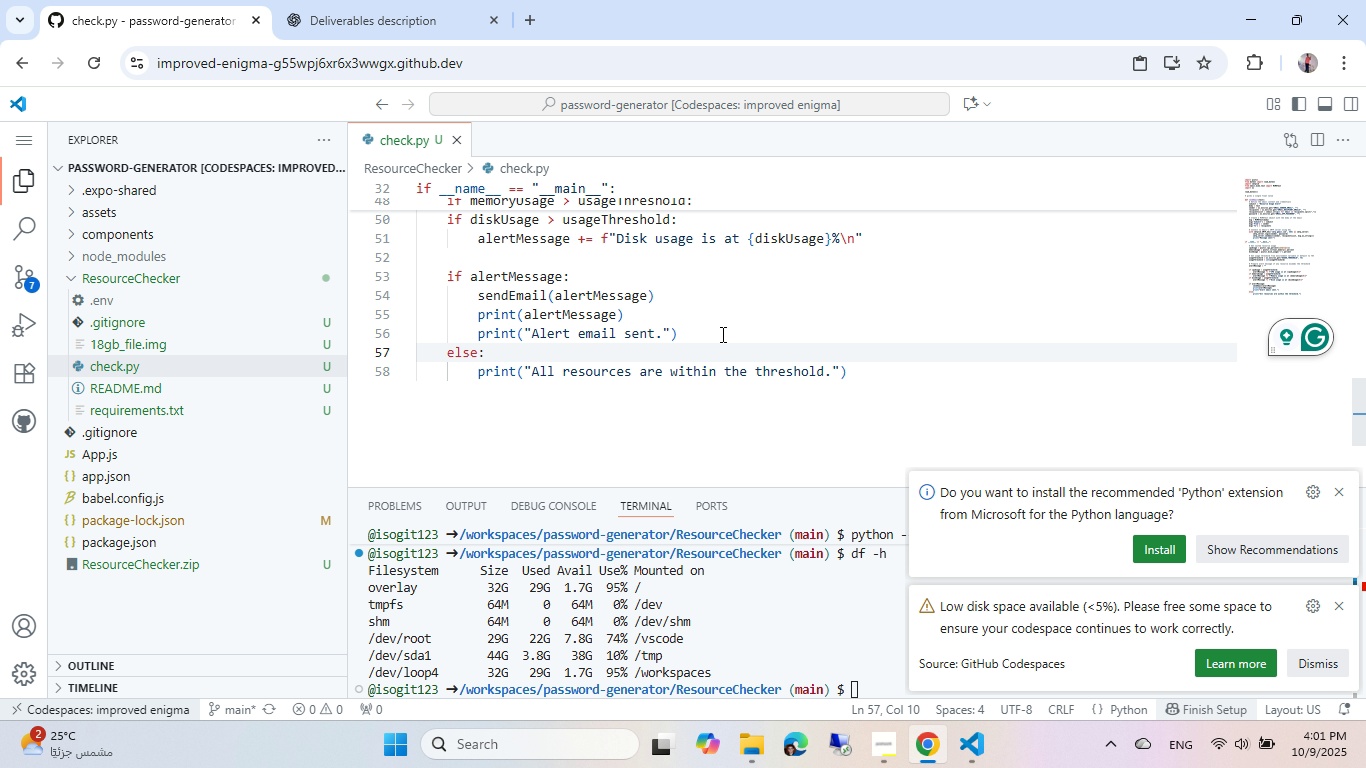 
key(Control+Shift+ControlLeft)
 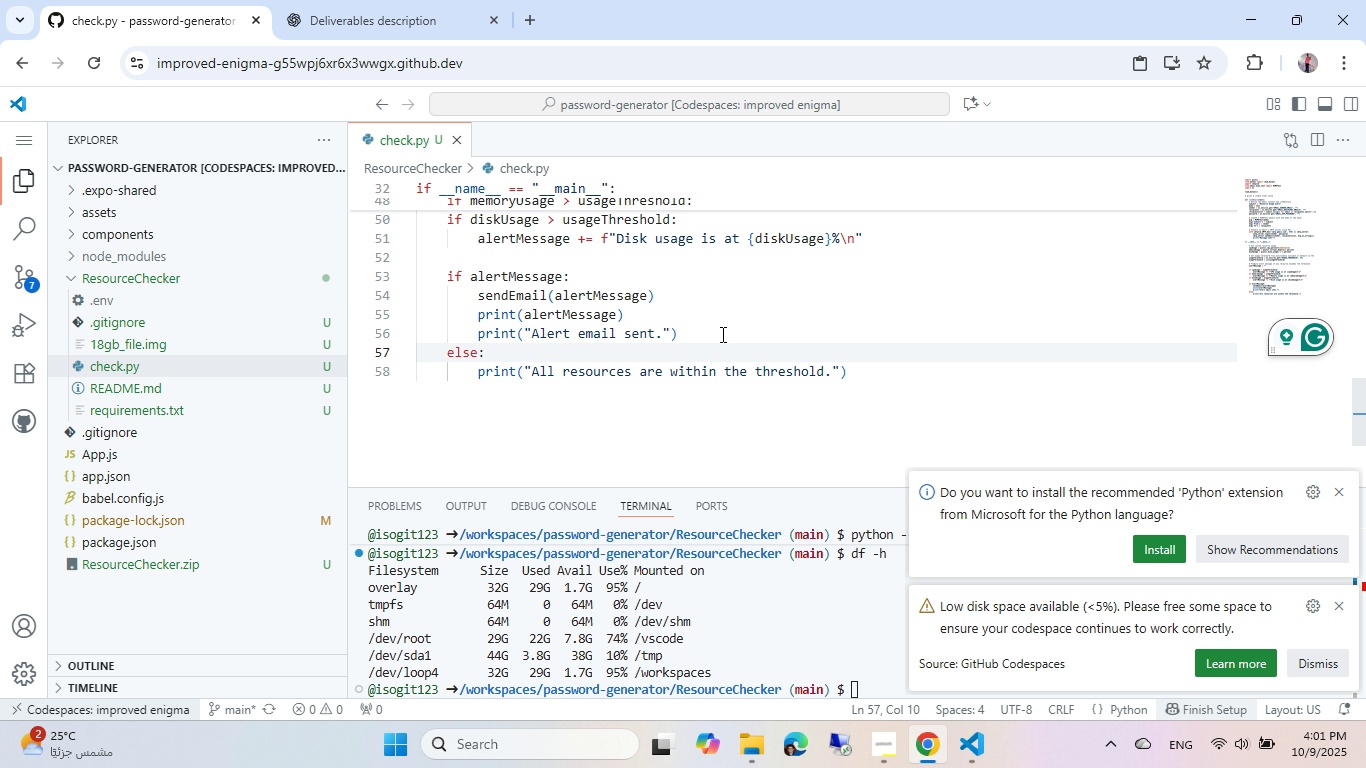 
key(Control+Shift+S)
 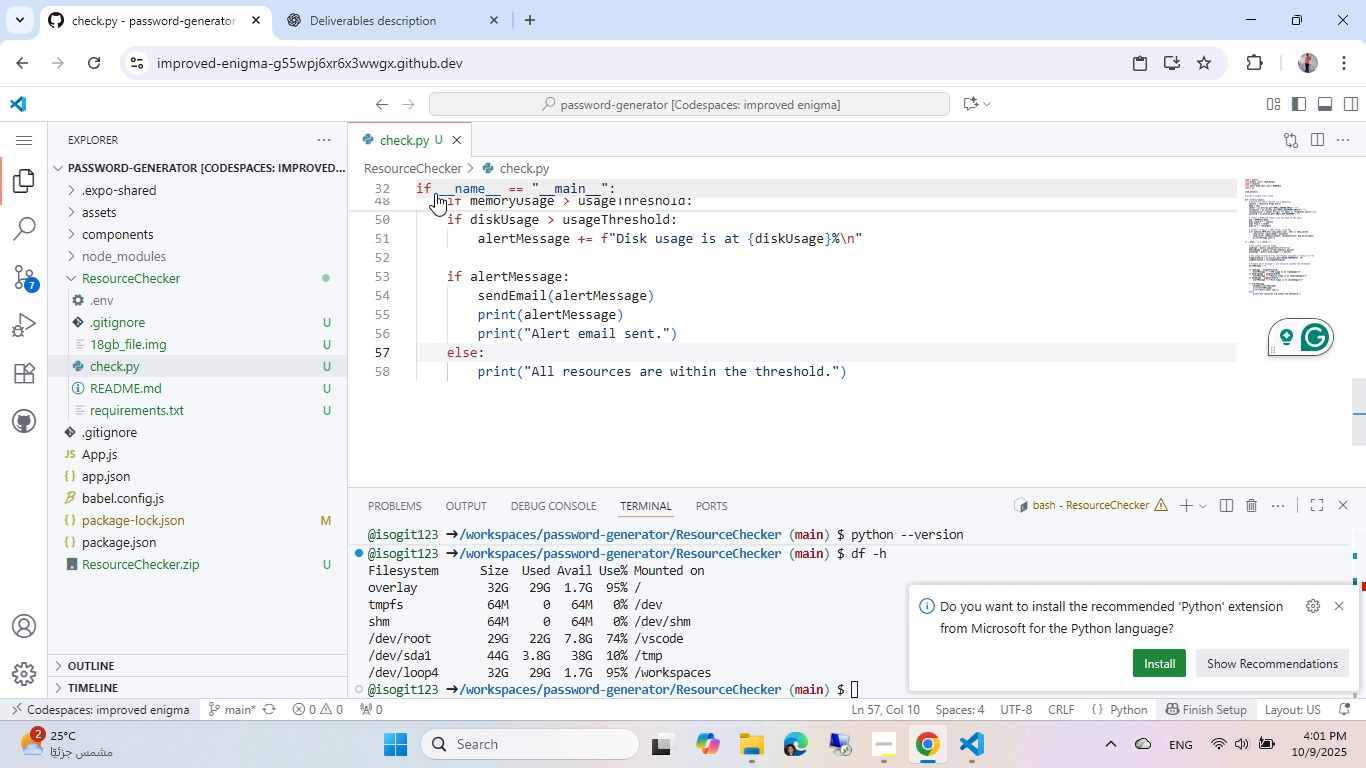 
left_click([452, 145])
 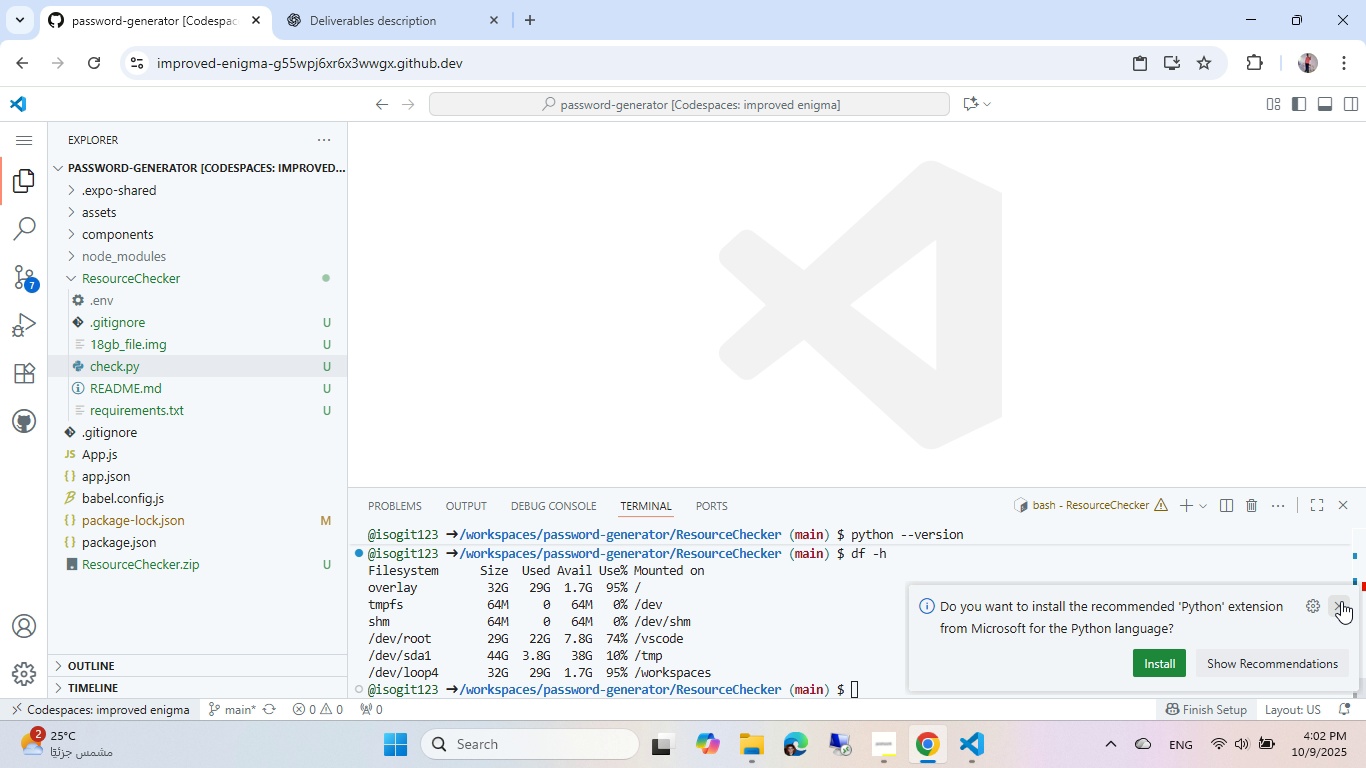 
left_click([1340, 599])
 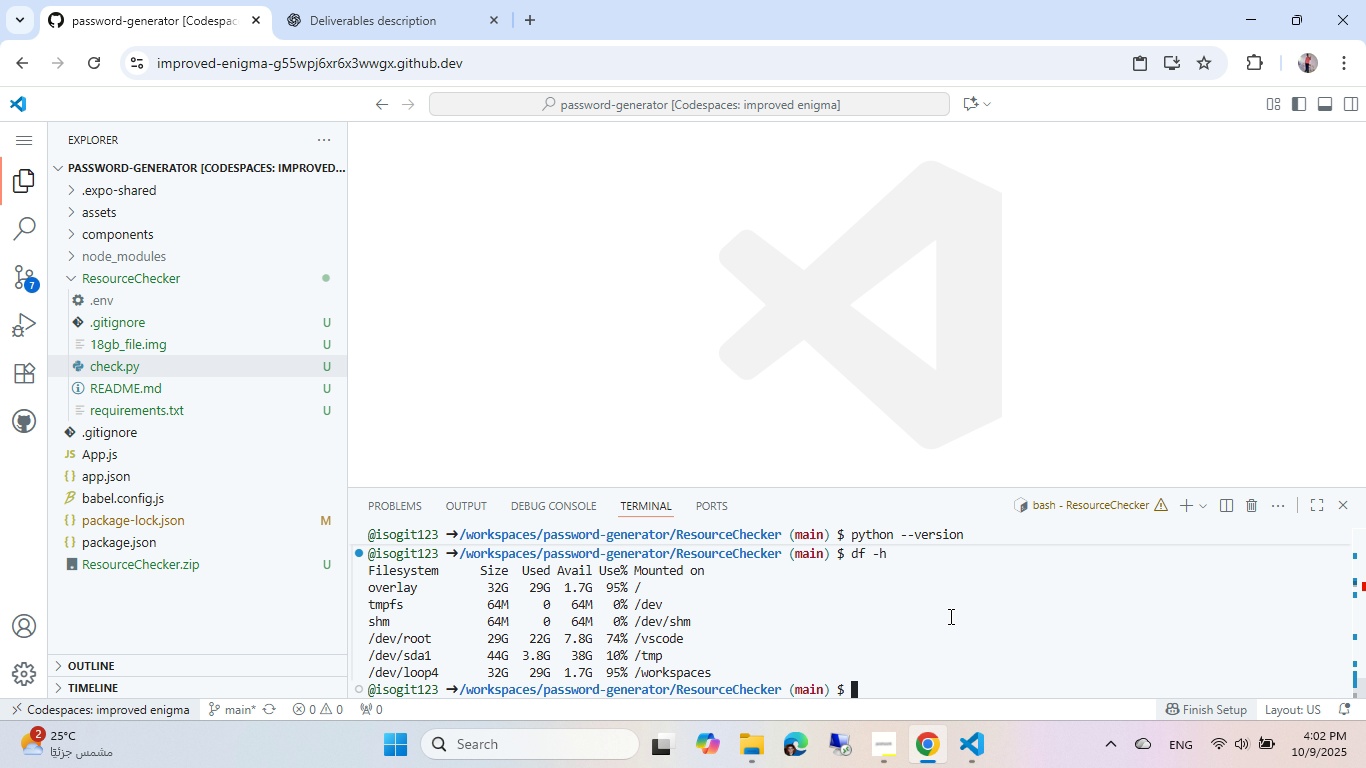 
left_click([949, 616])
 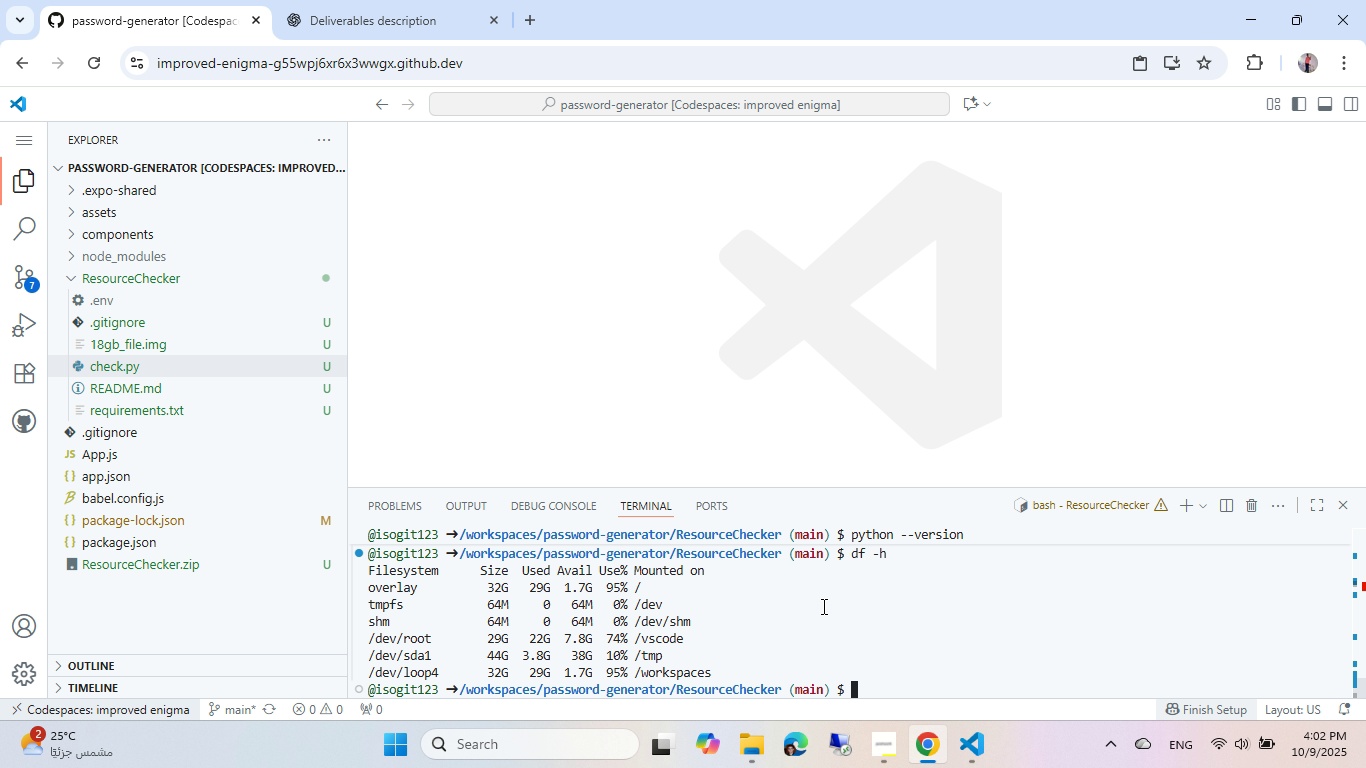 
left_click([822, 606])
 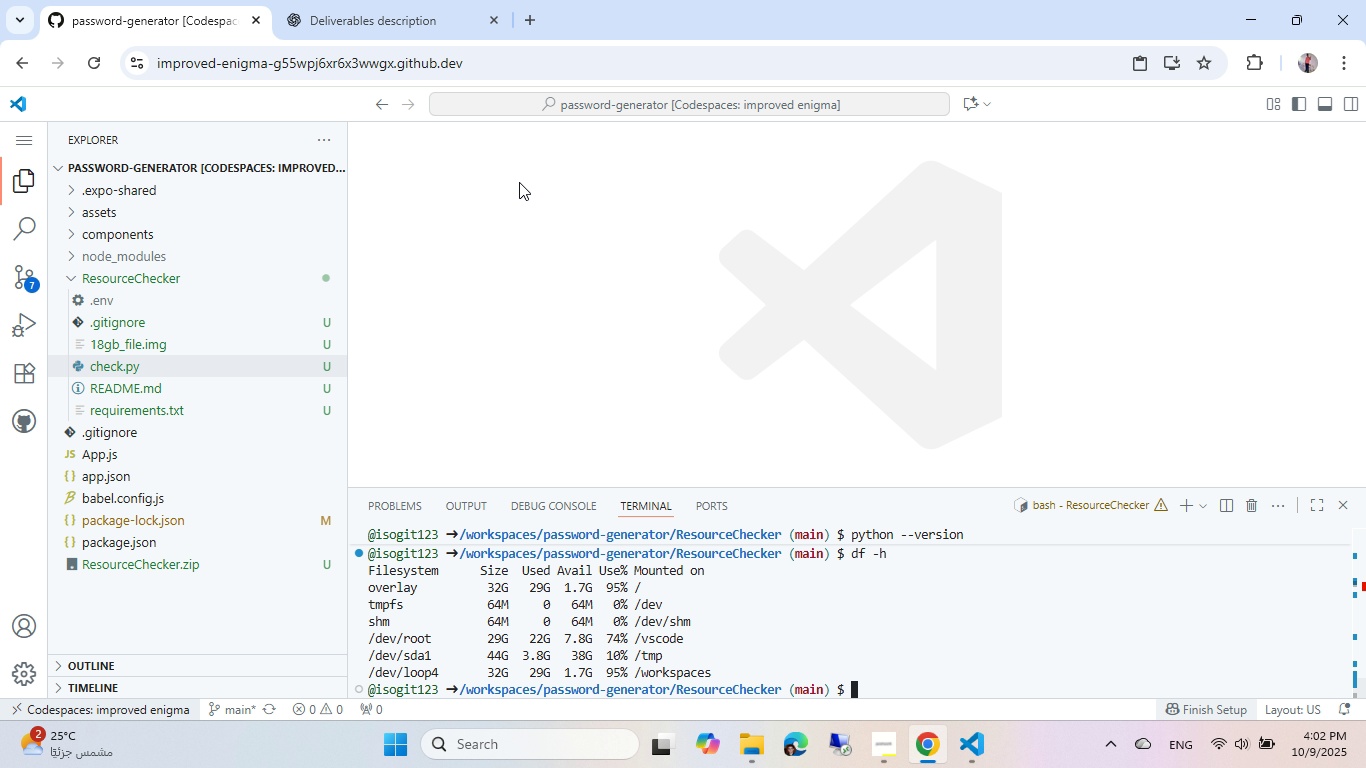 
wait(15.22)
 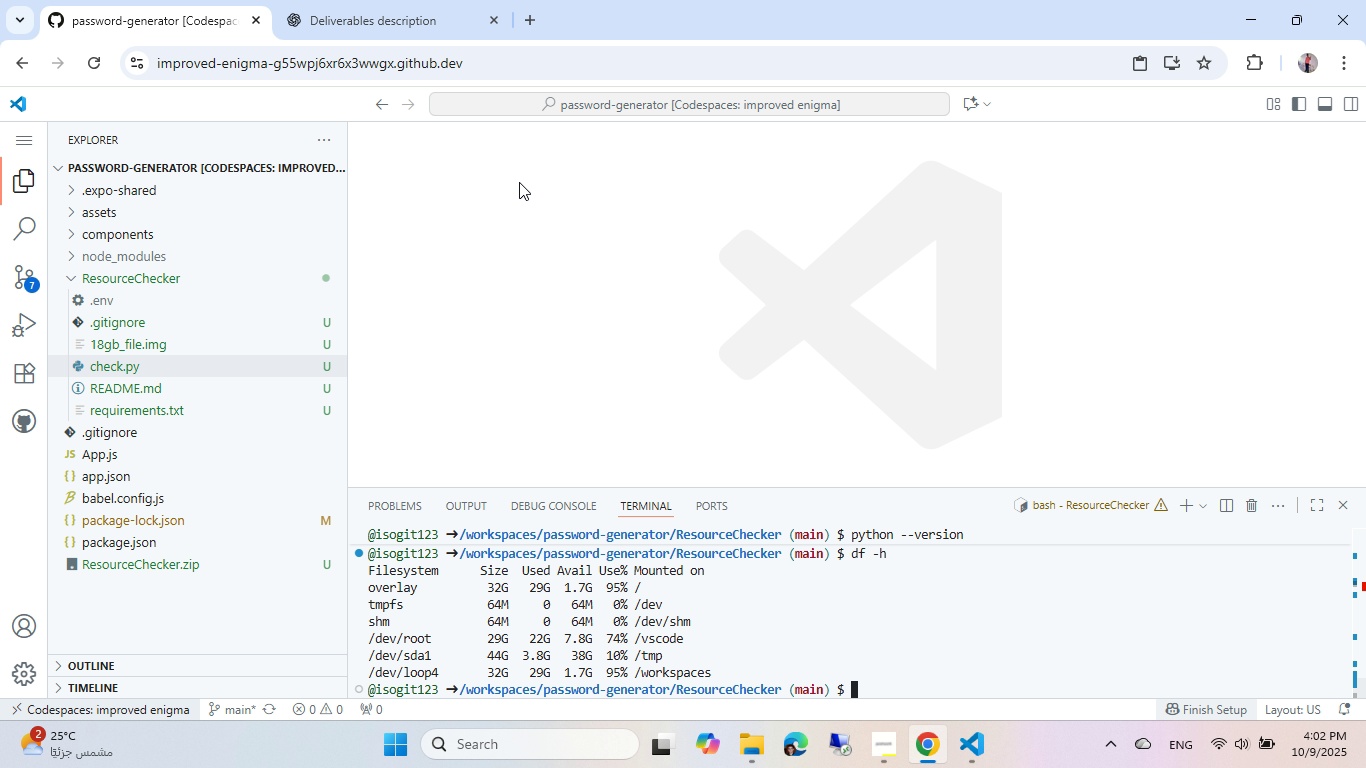 
left_click([421, 26])
 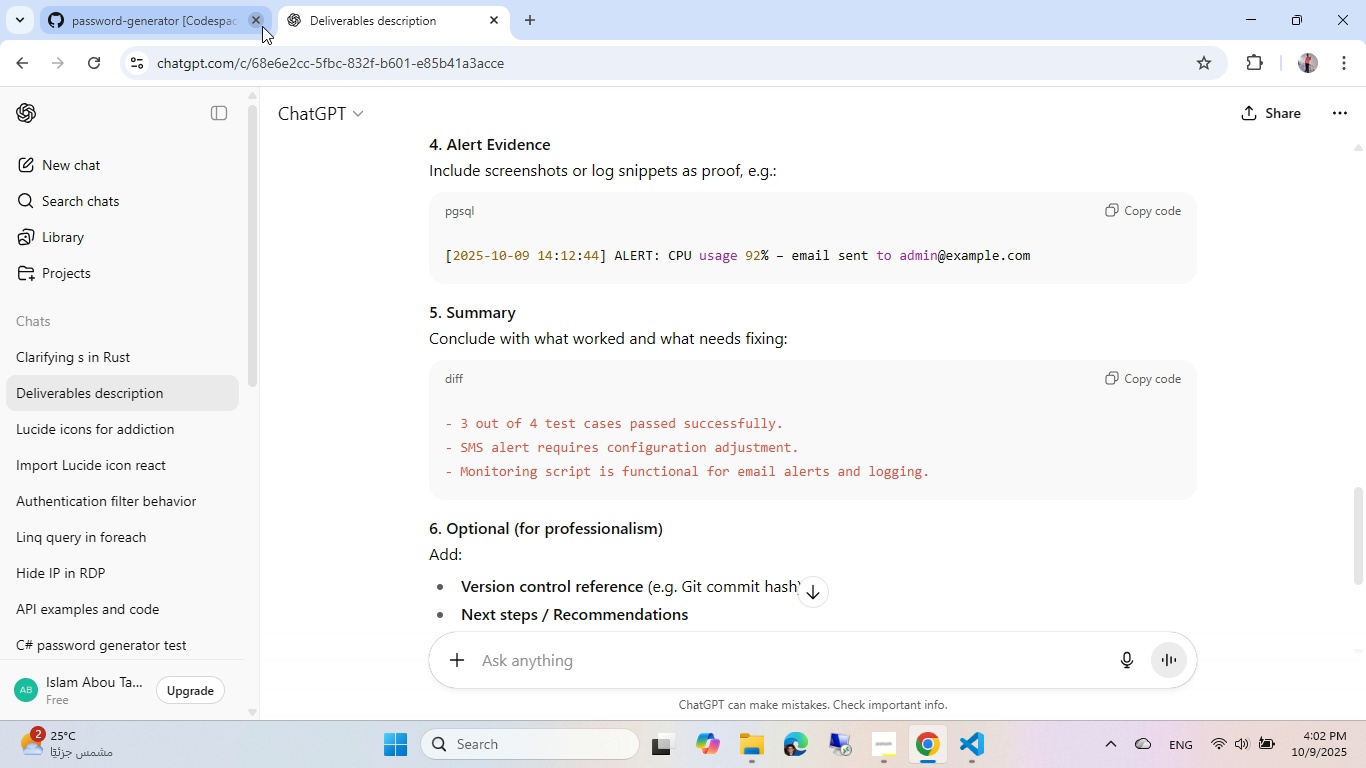 
left_click([161, 42])
 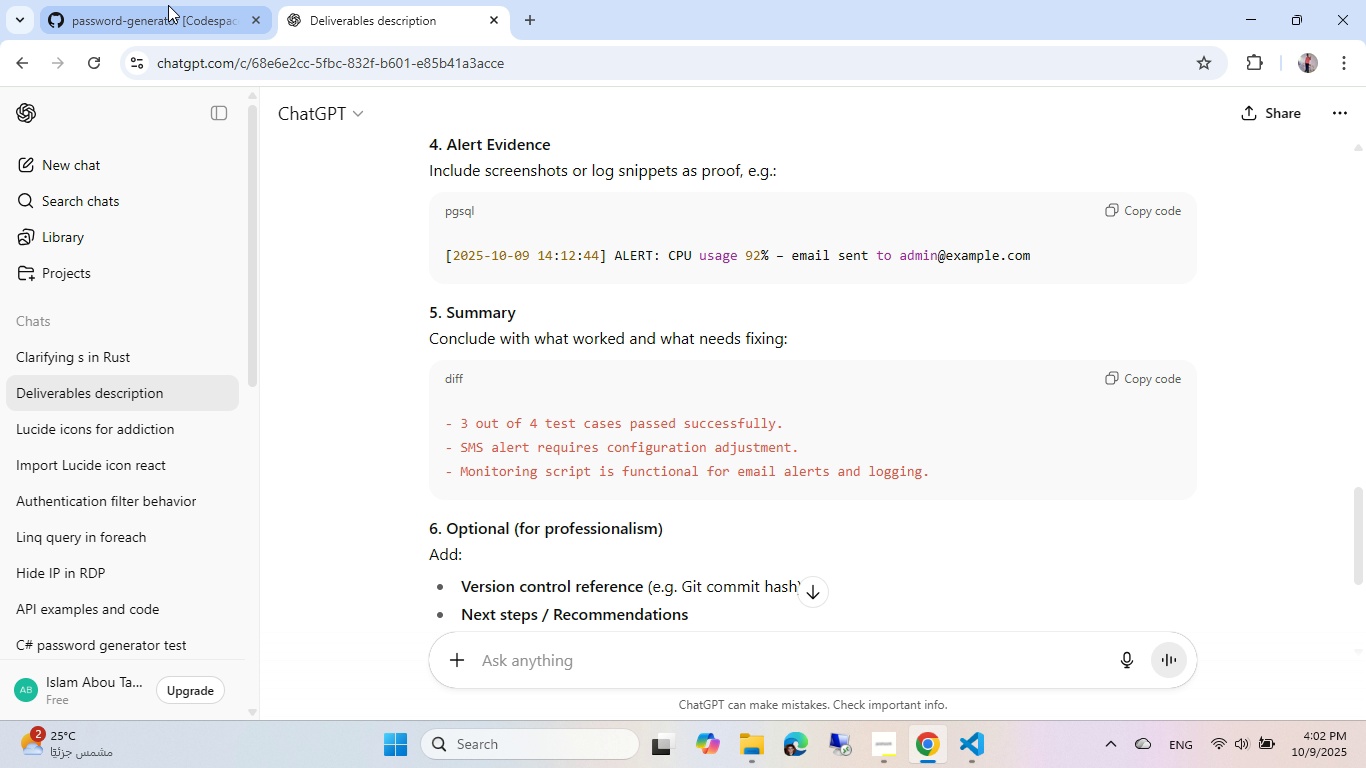 
left_click([168, 4])
 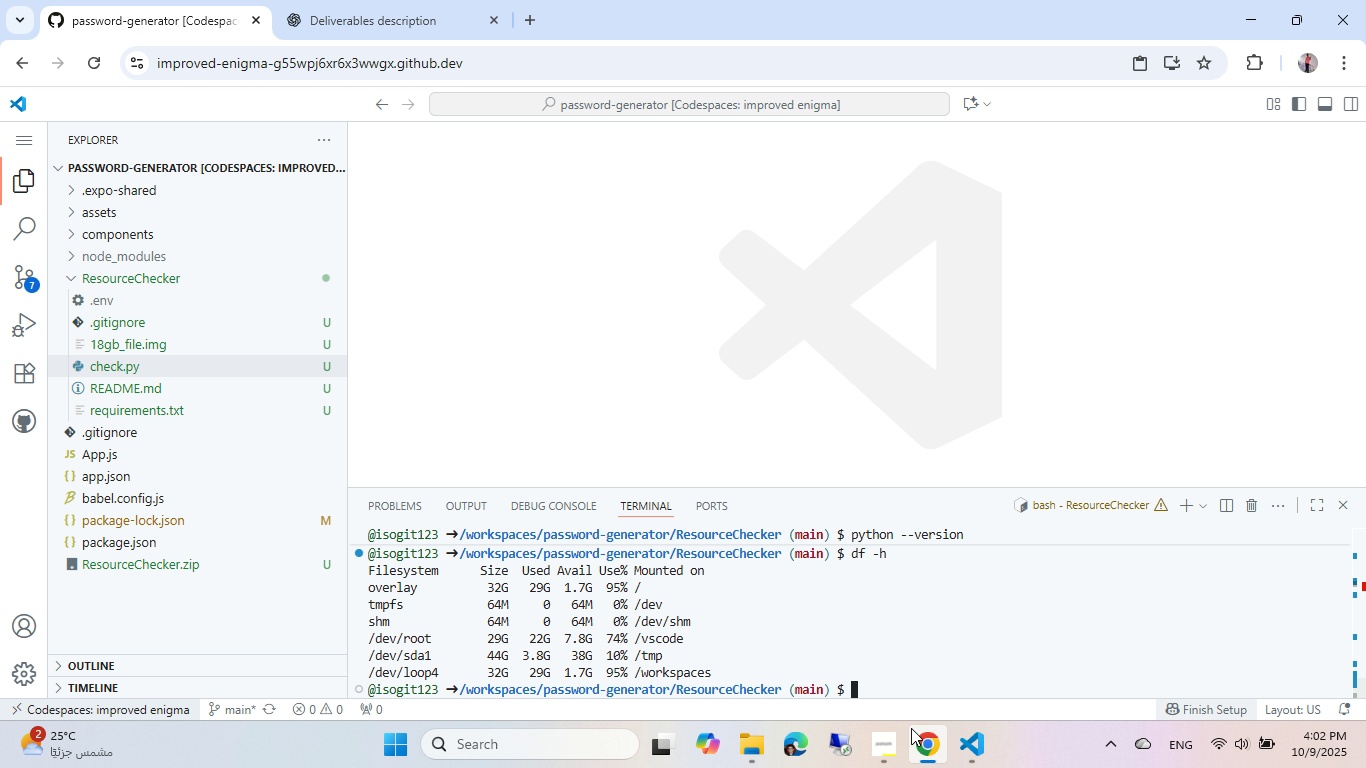 
left_click([893, 735])